 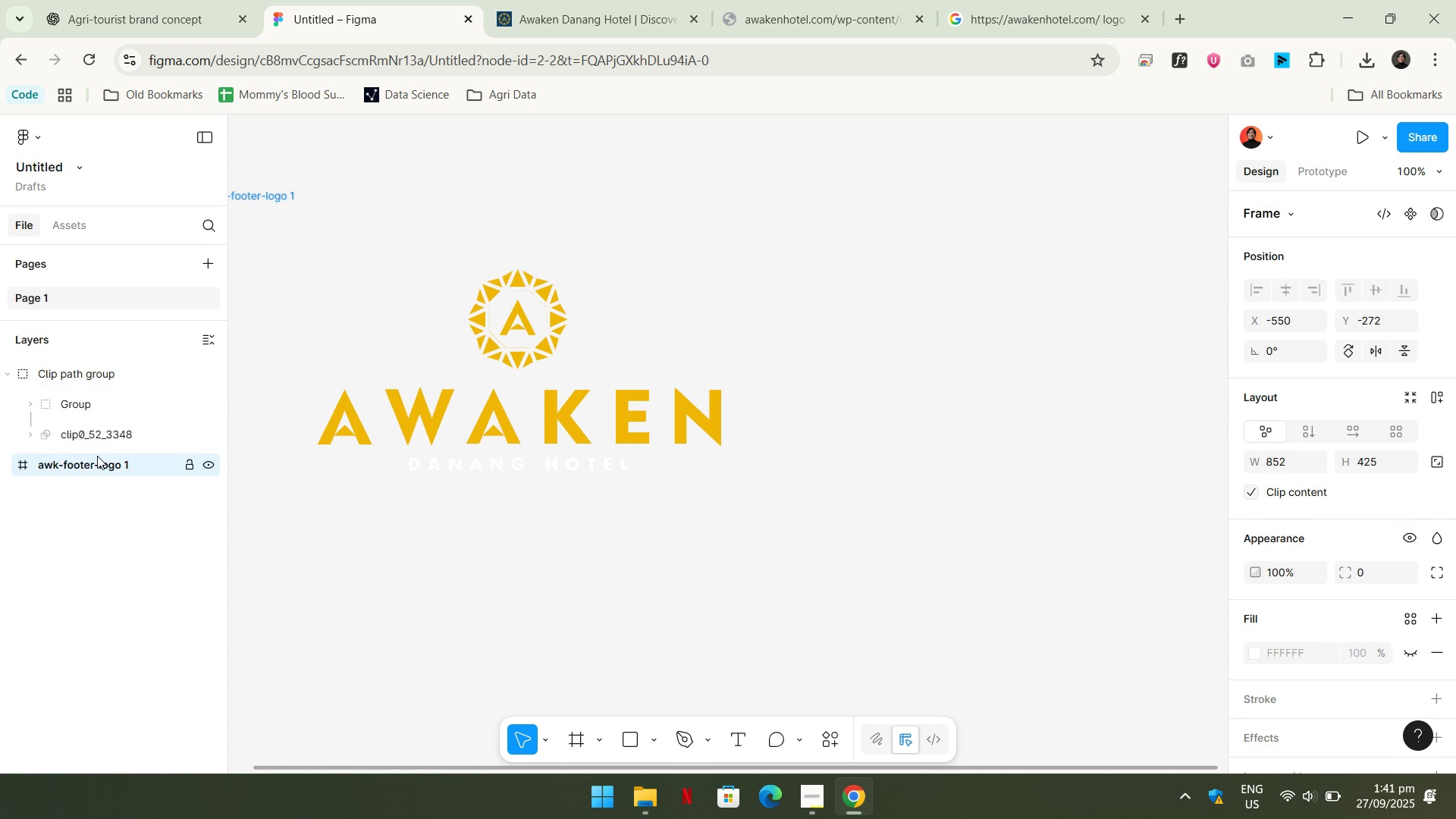 
key(Backspace)
 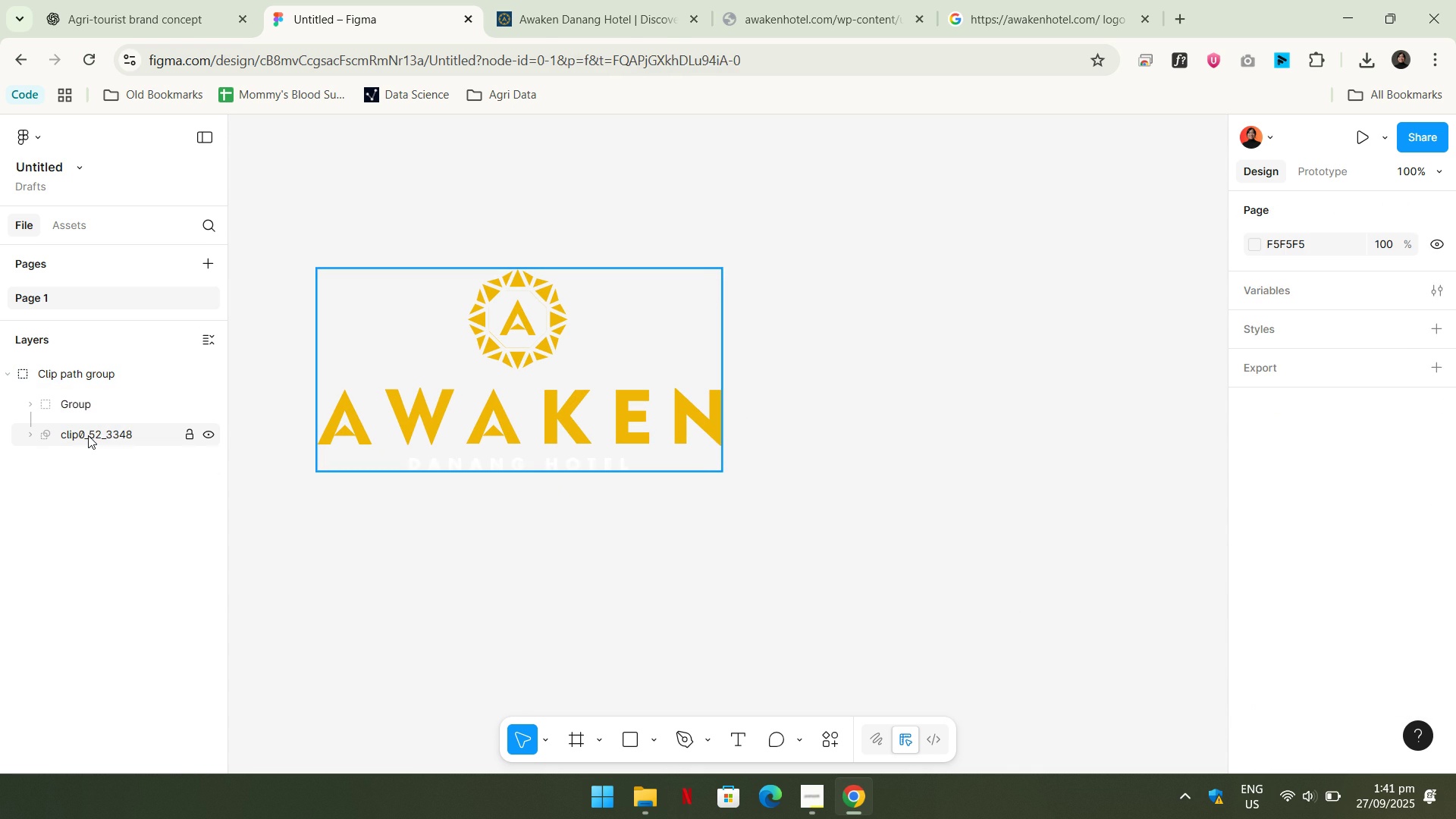 
left_click([88, 435])
 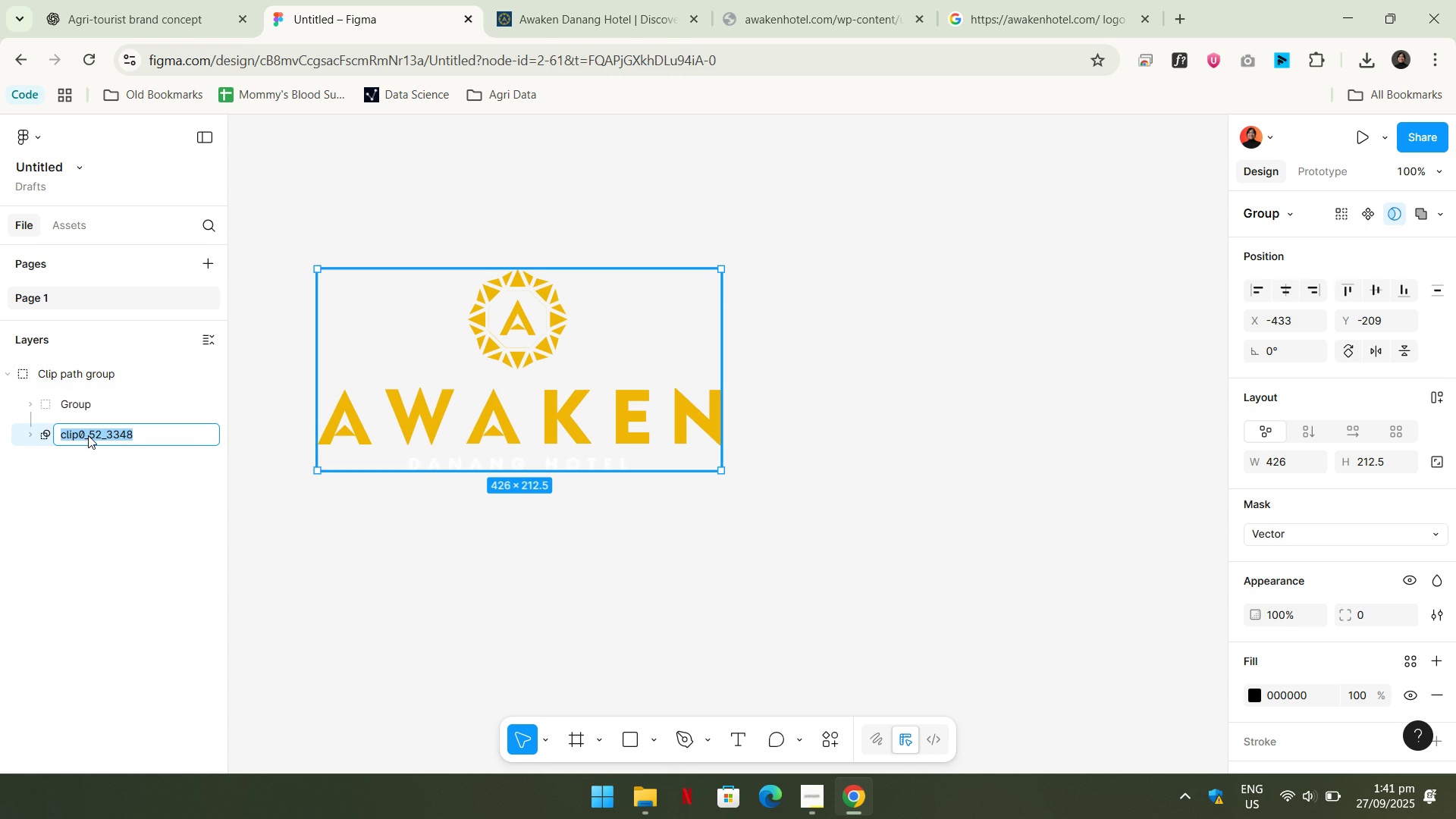 
double_click([88, 435])
 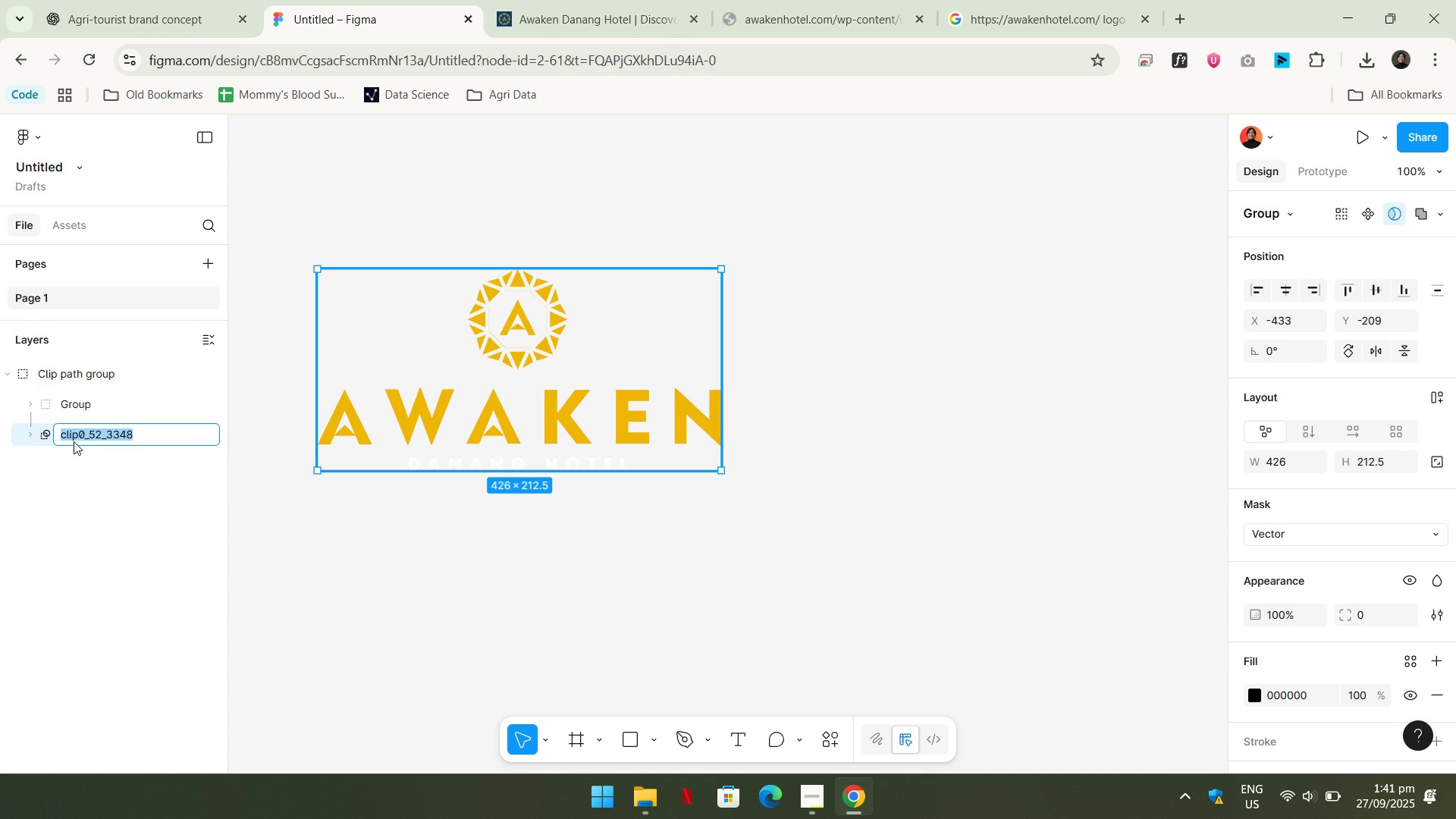 
key(Escape)
 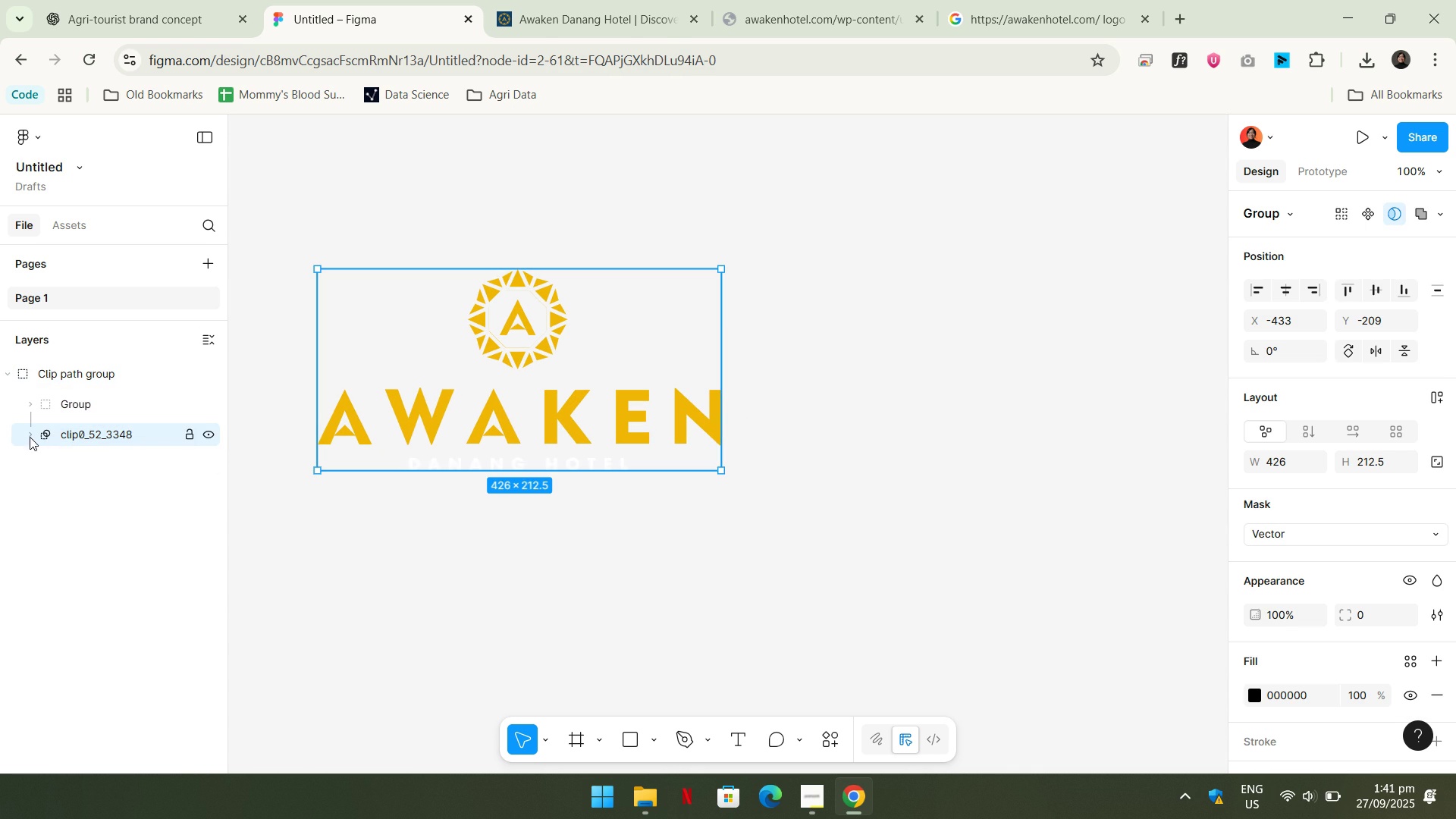 
left_click([30, 437])
 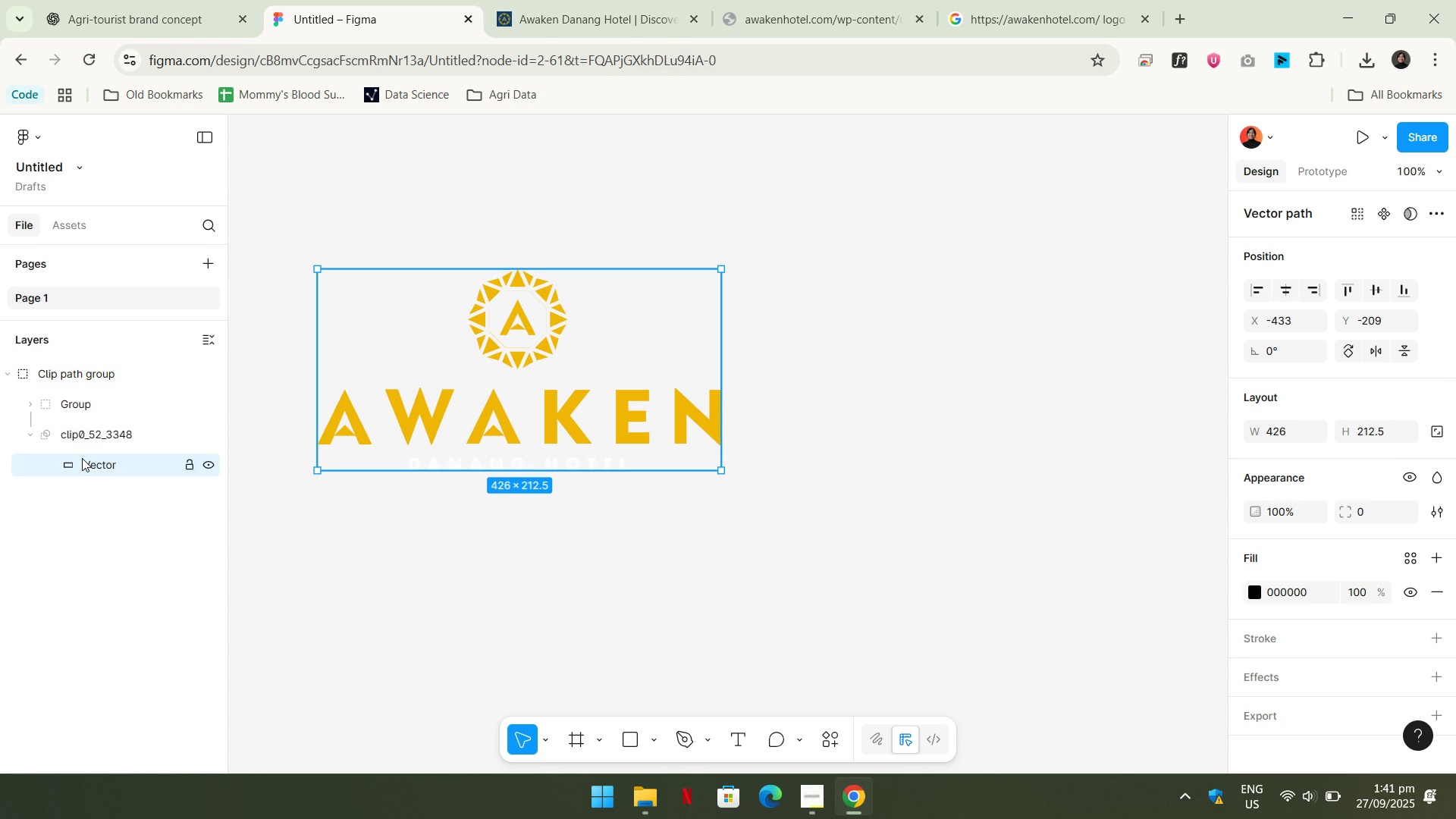 
left_click([82, 458])
 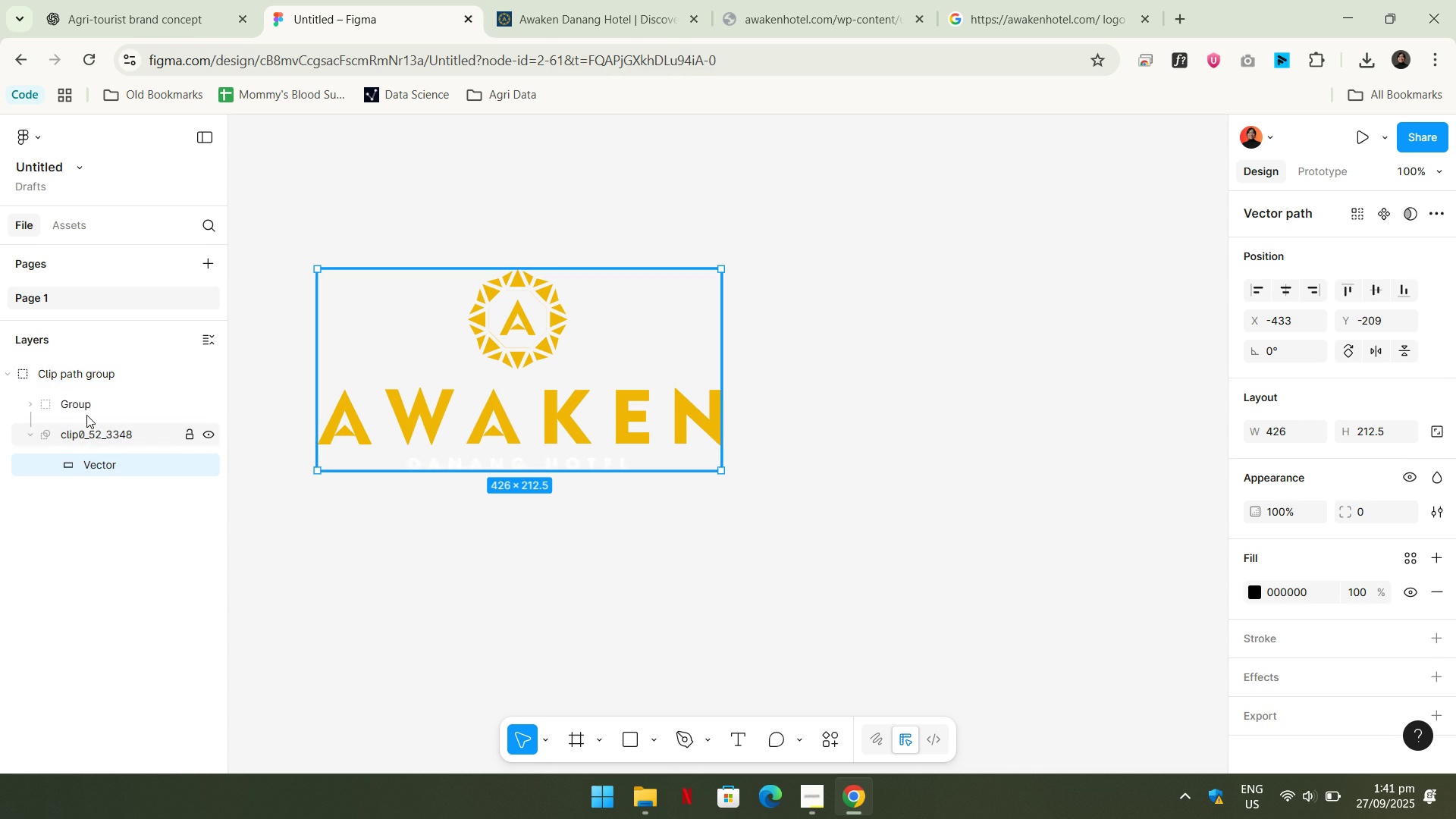 
left_click([86, 415])
 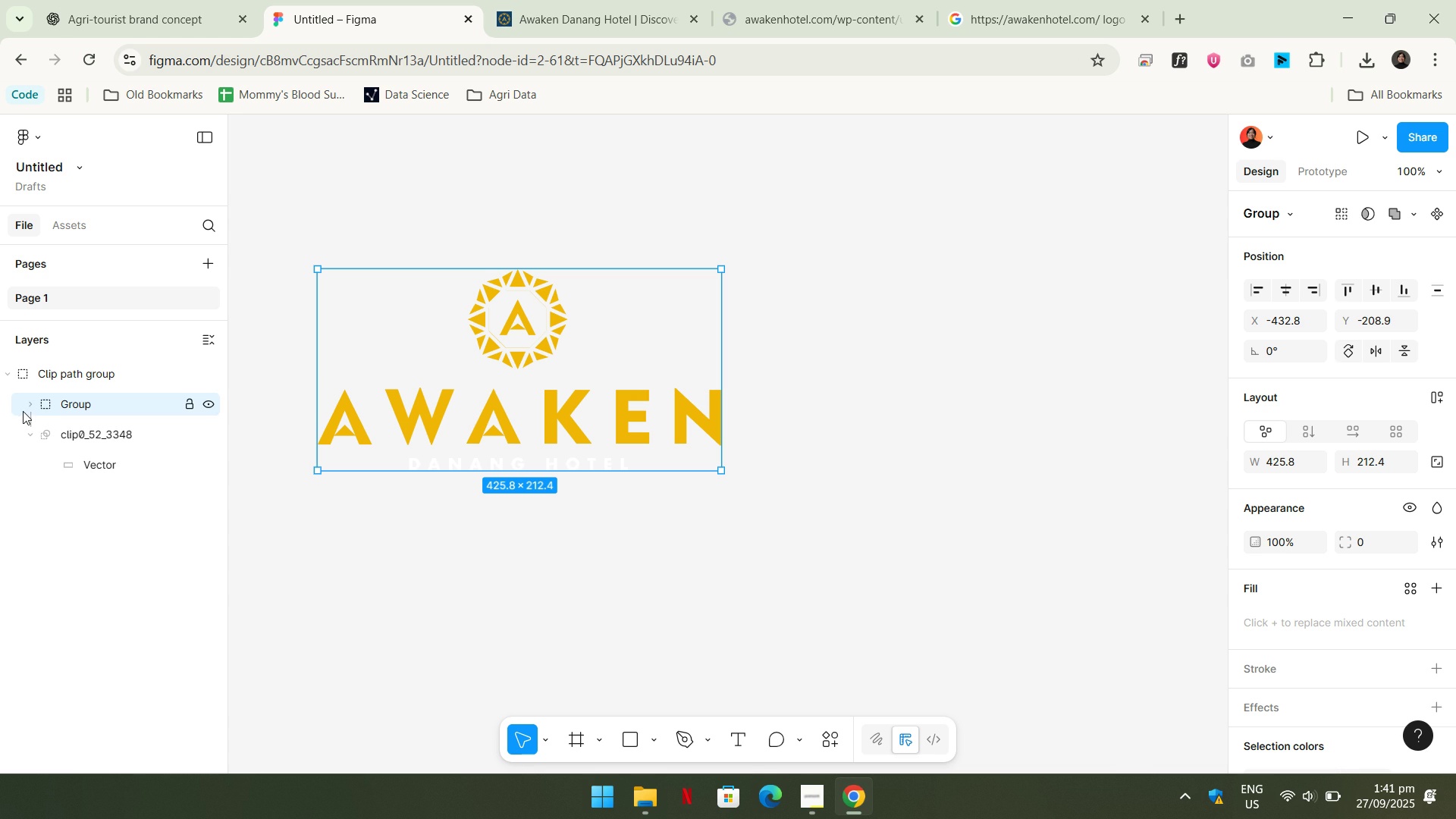 
left_click([21, 411])
 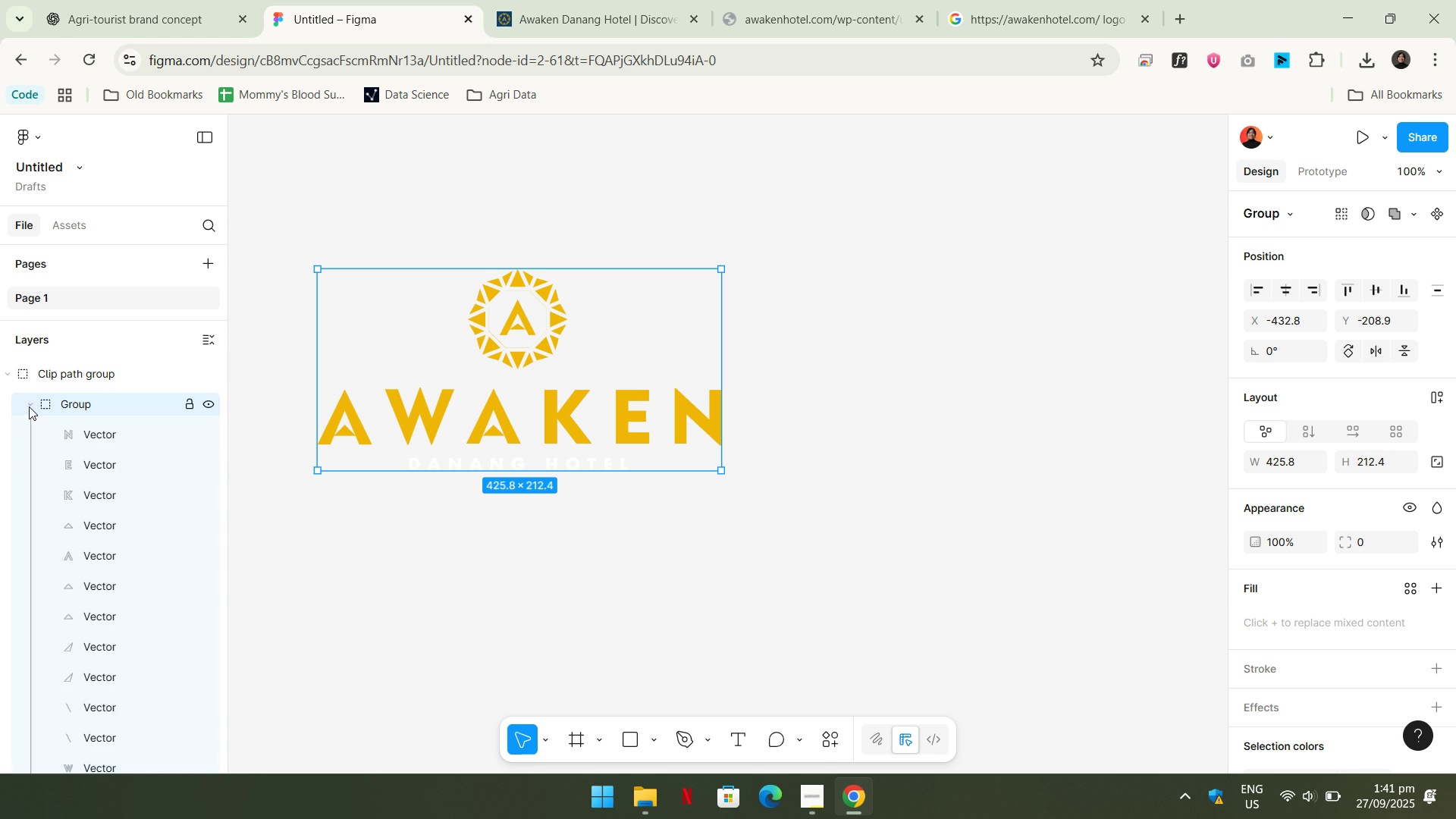 
left_click([29, 406])
 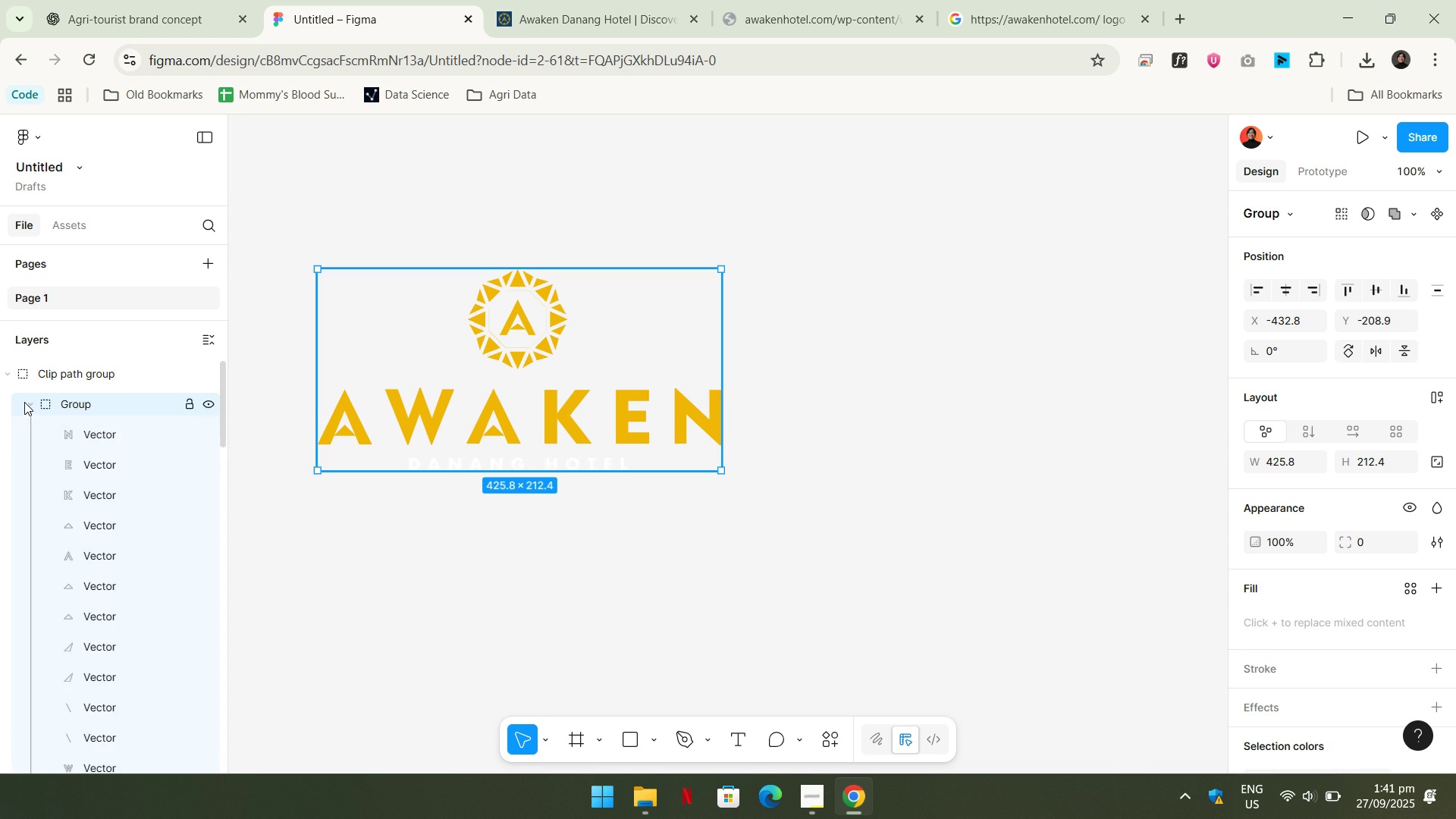 
left_click([24, 402])
 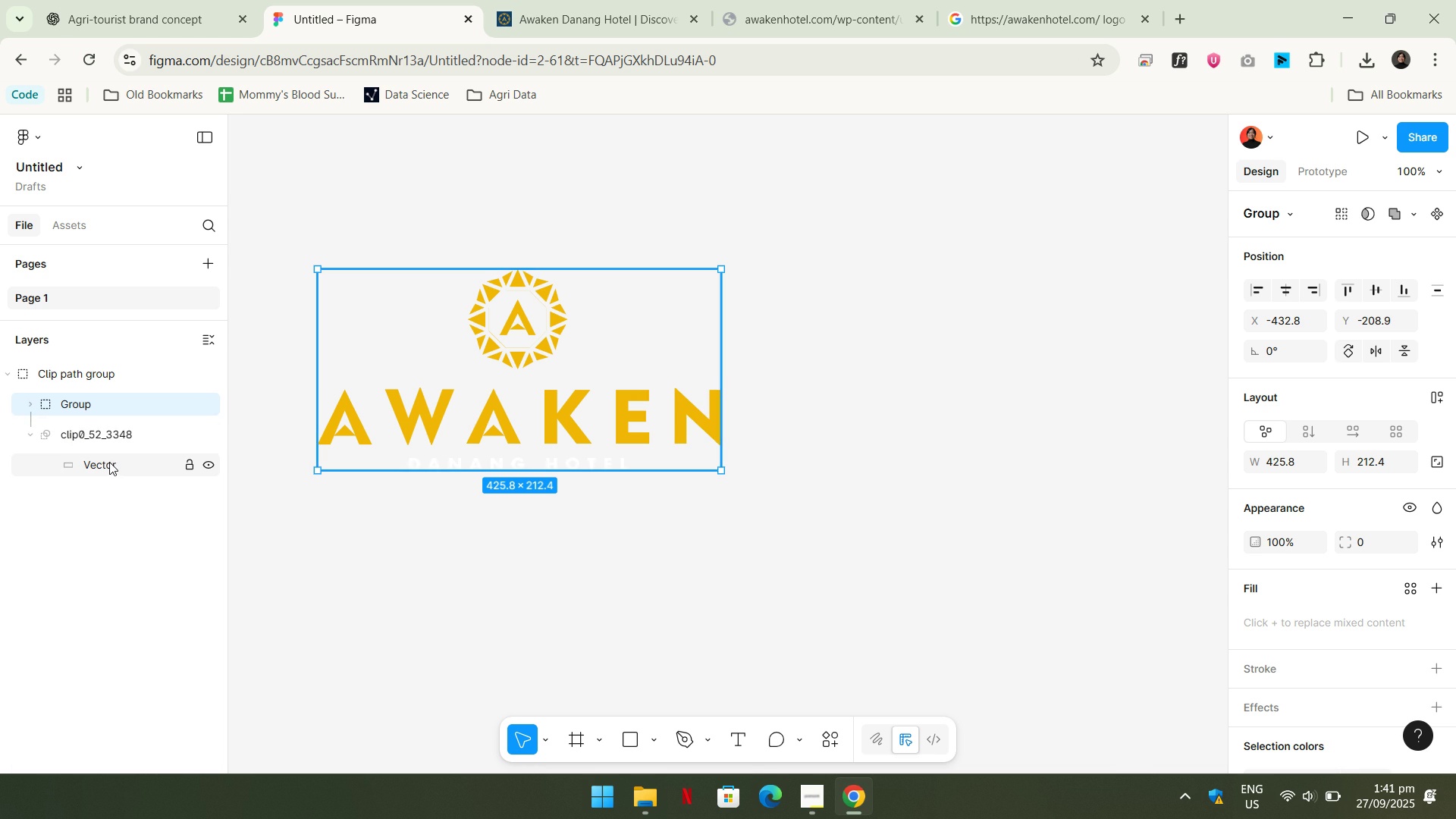 
left_click([109, 463])
 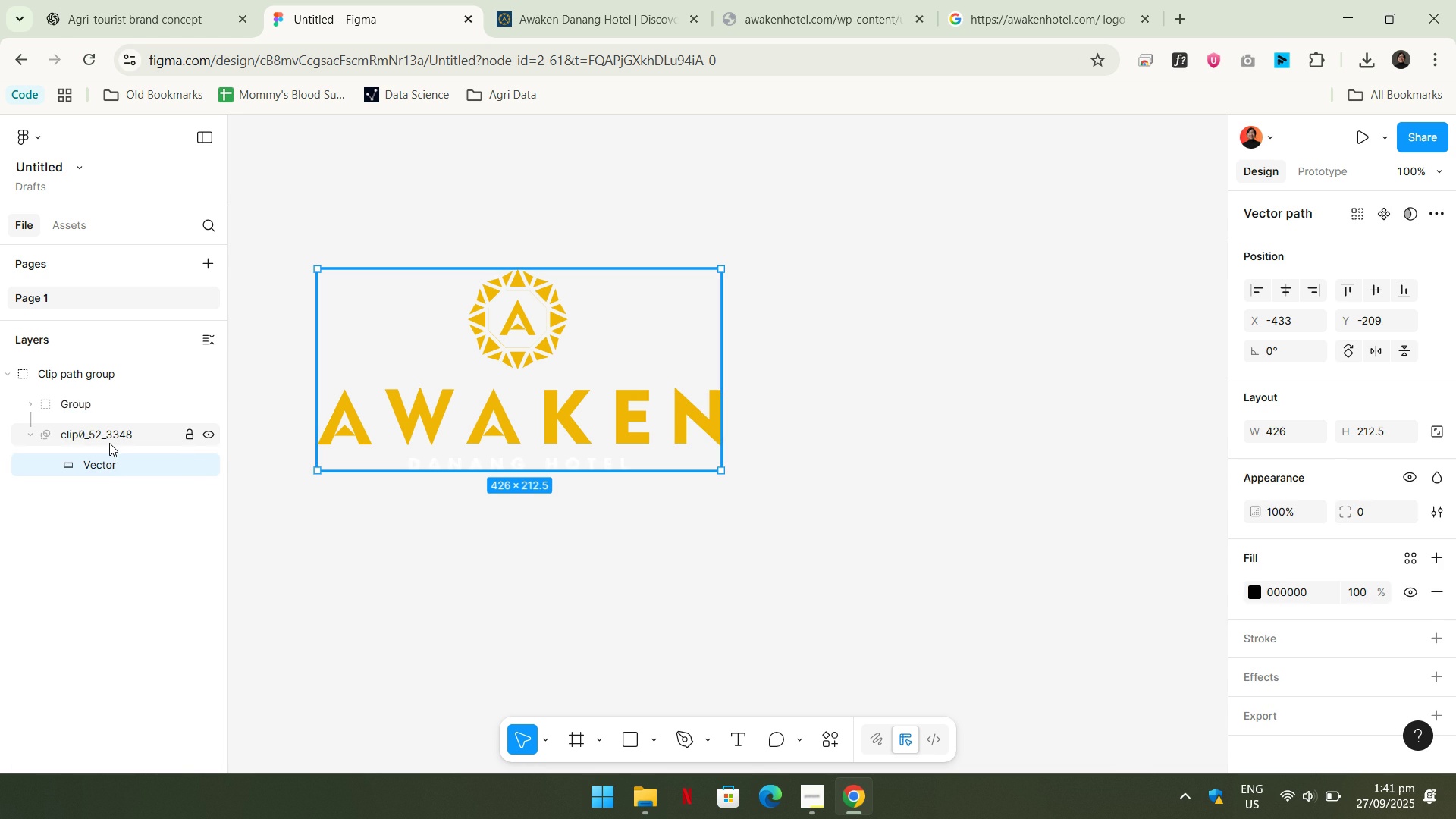 
left_click([109, 442])